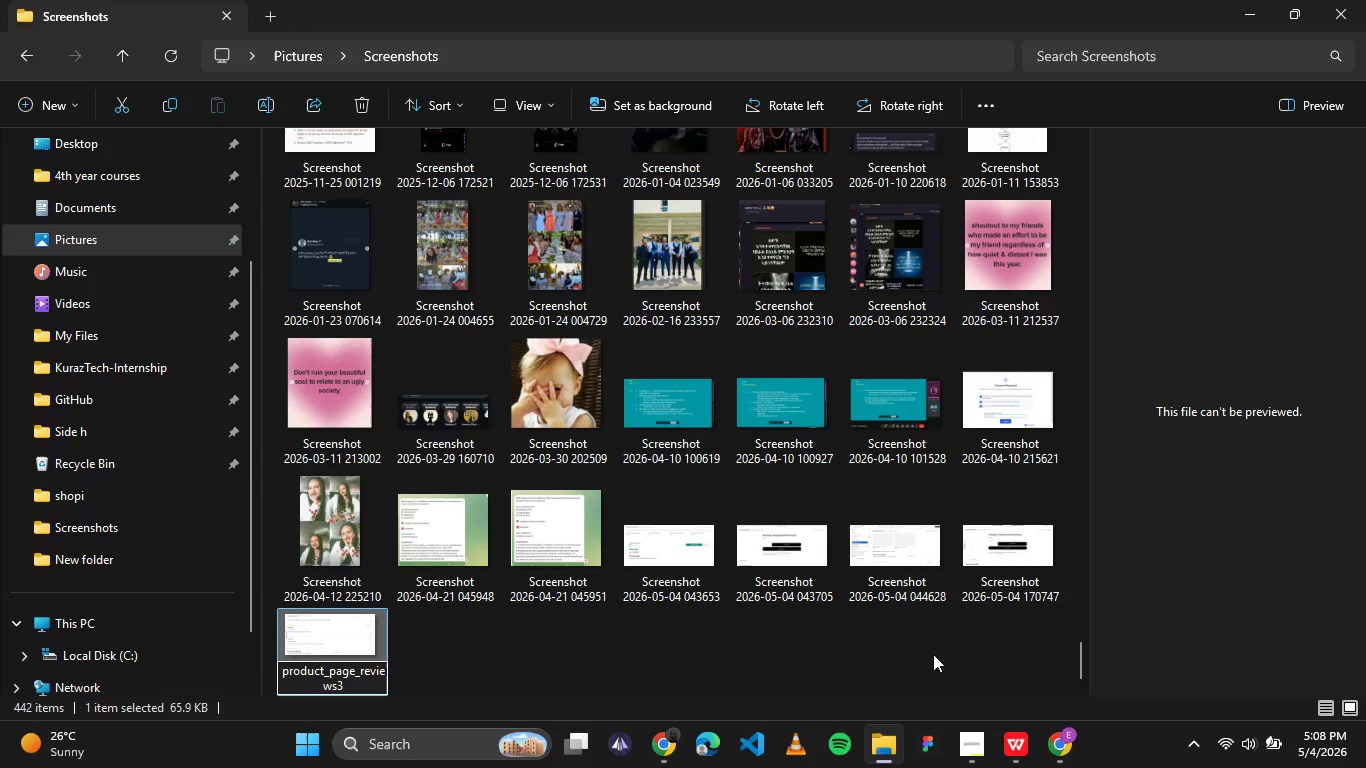 
left_click([908, 657])
 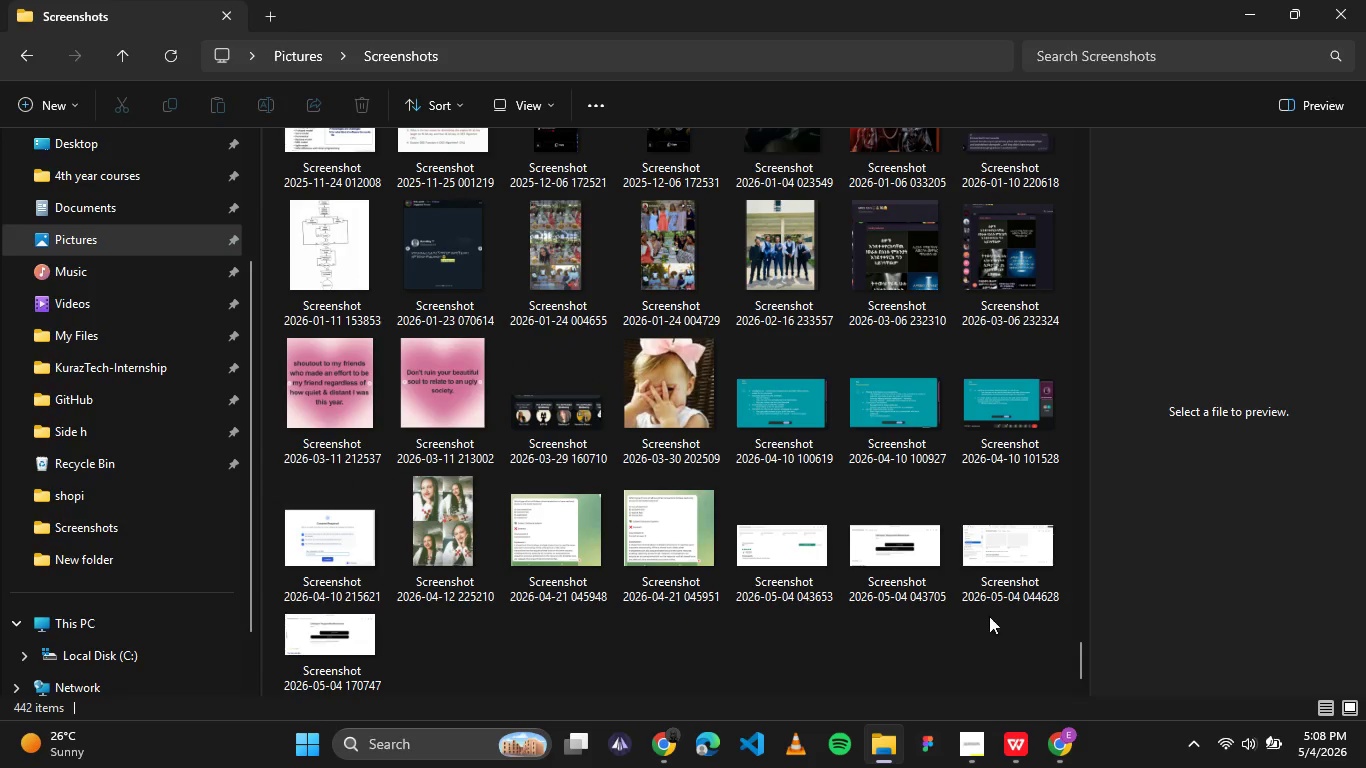 
left_click([1006, 554])
 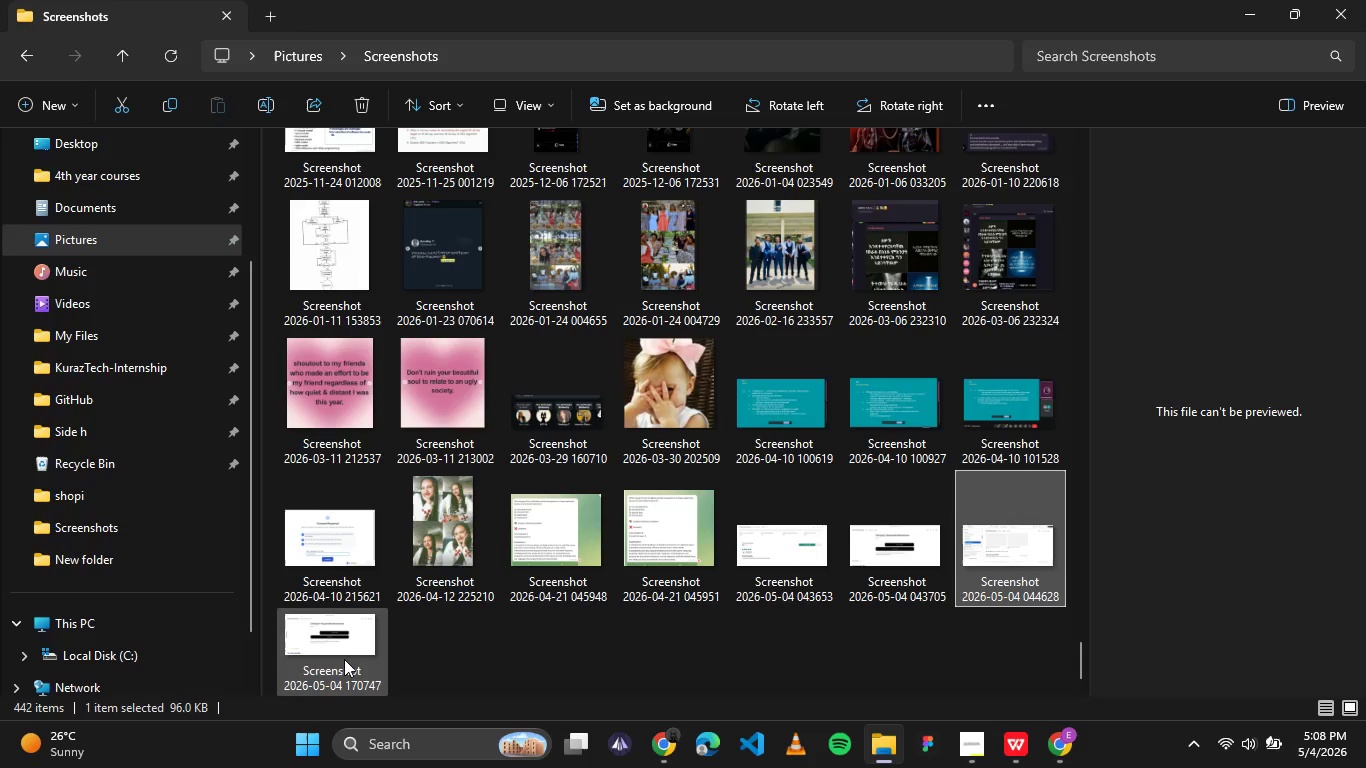 
left_click([337, 673])
 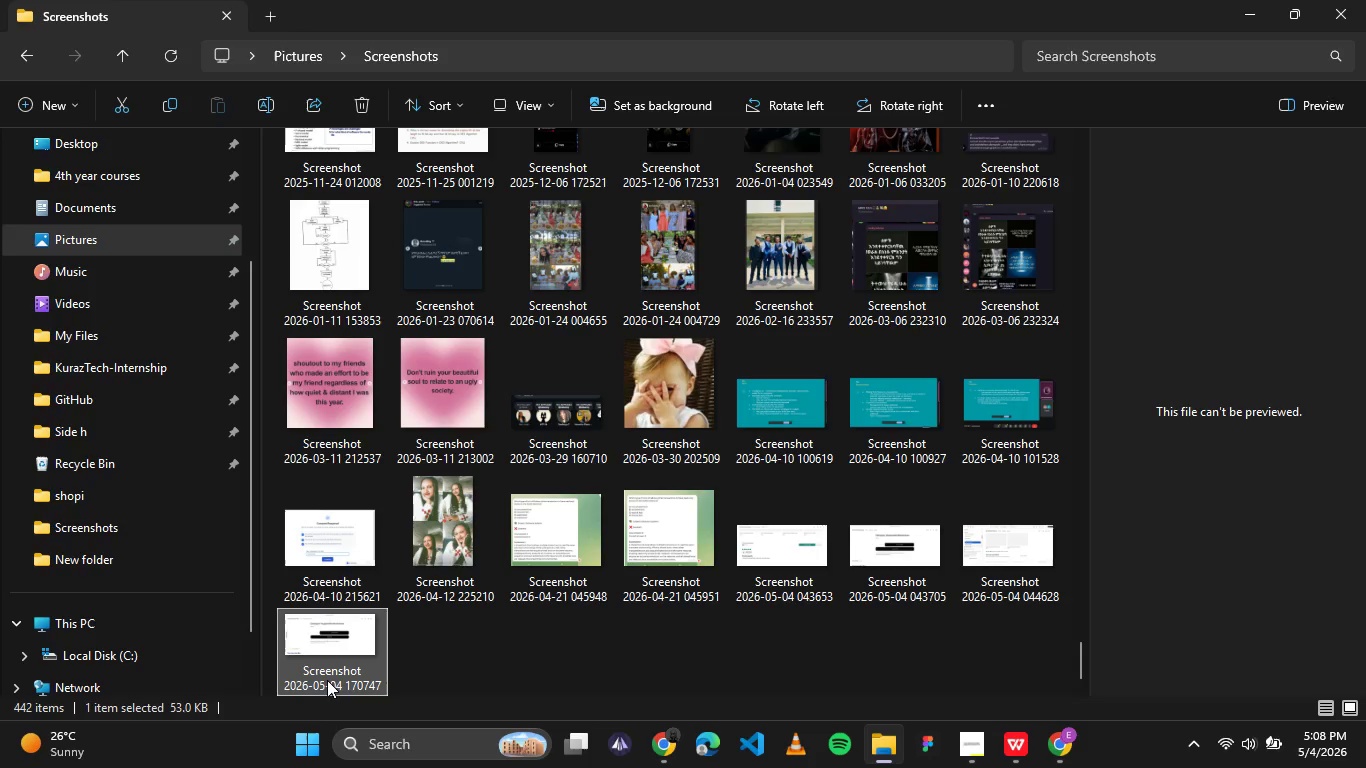 
left_click([327, 680])
 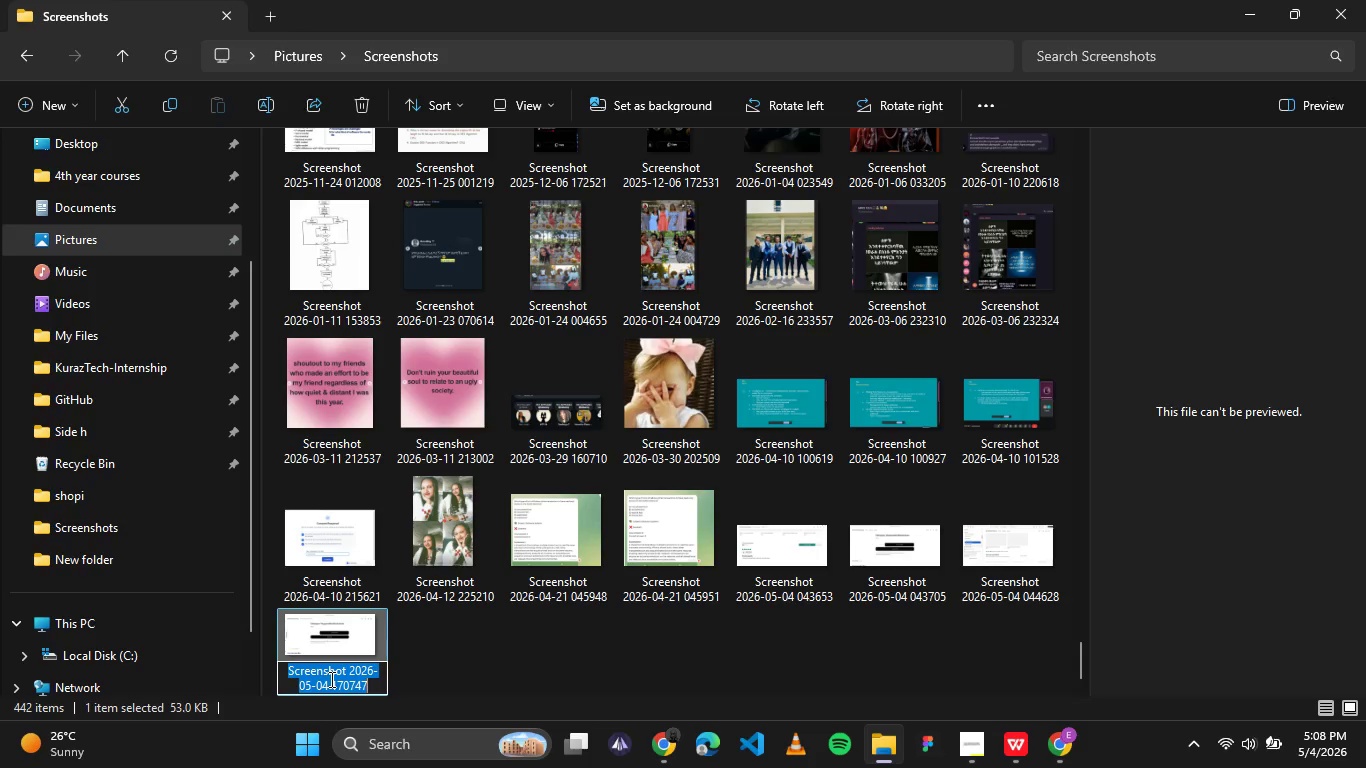 
key(Control+V)
 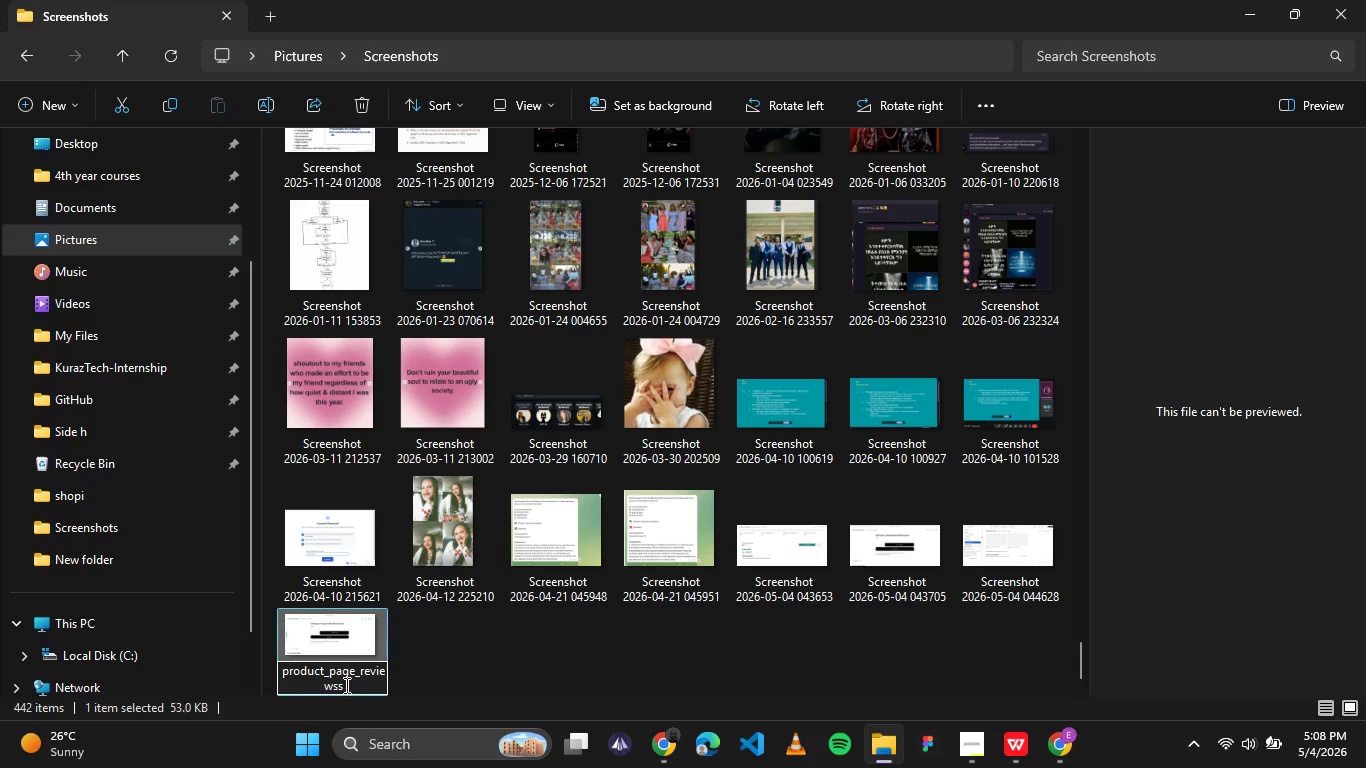 
left_click_drag(start_coordinate=[351, 688], to_coordinate=[360, 673])
 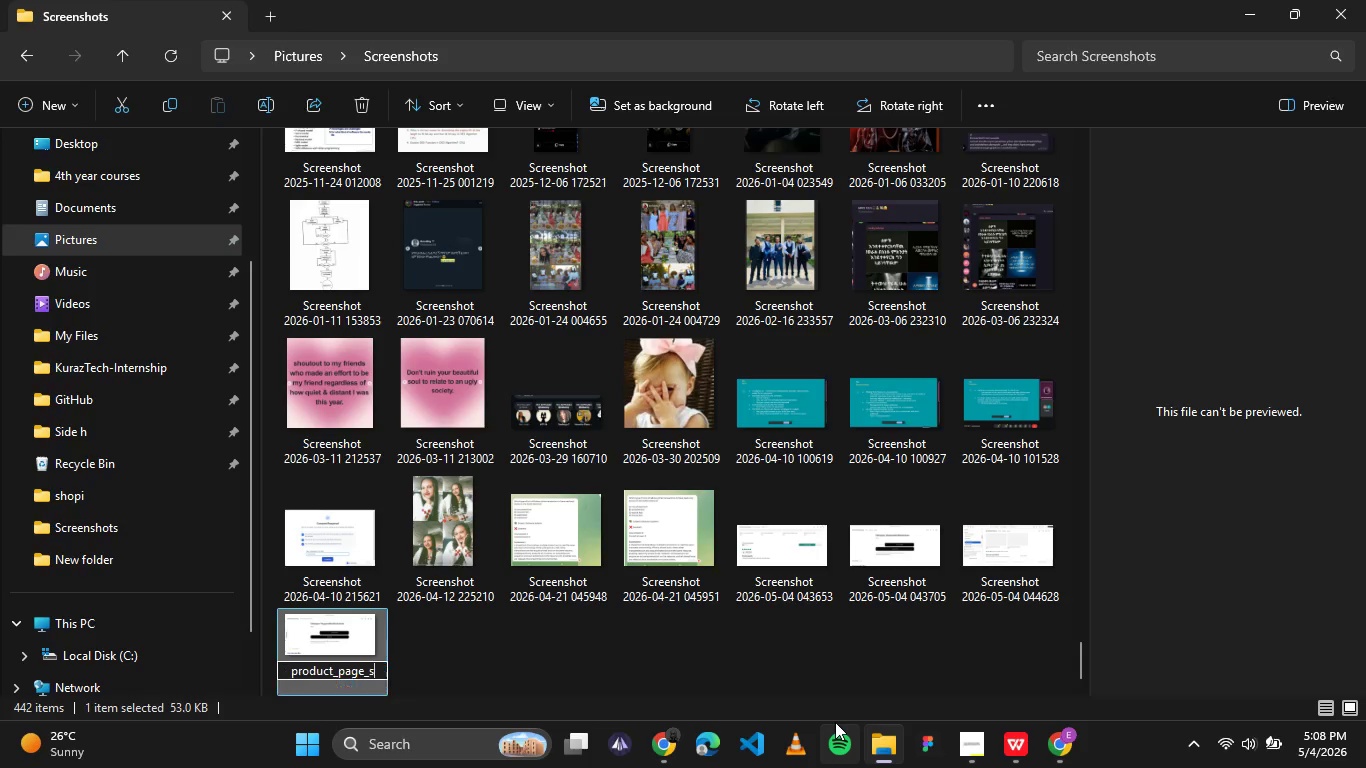 
type(star_rating_REVIEW)
 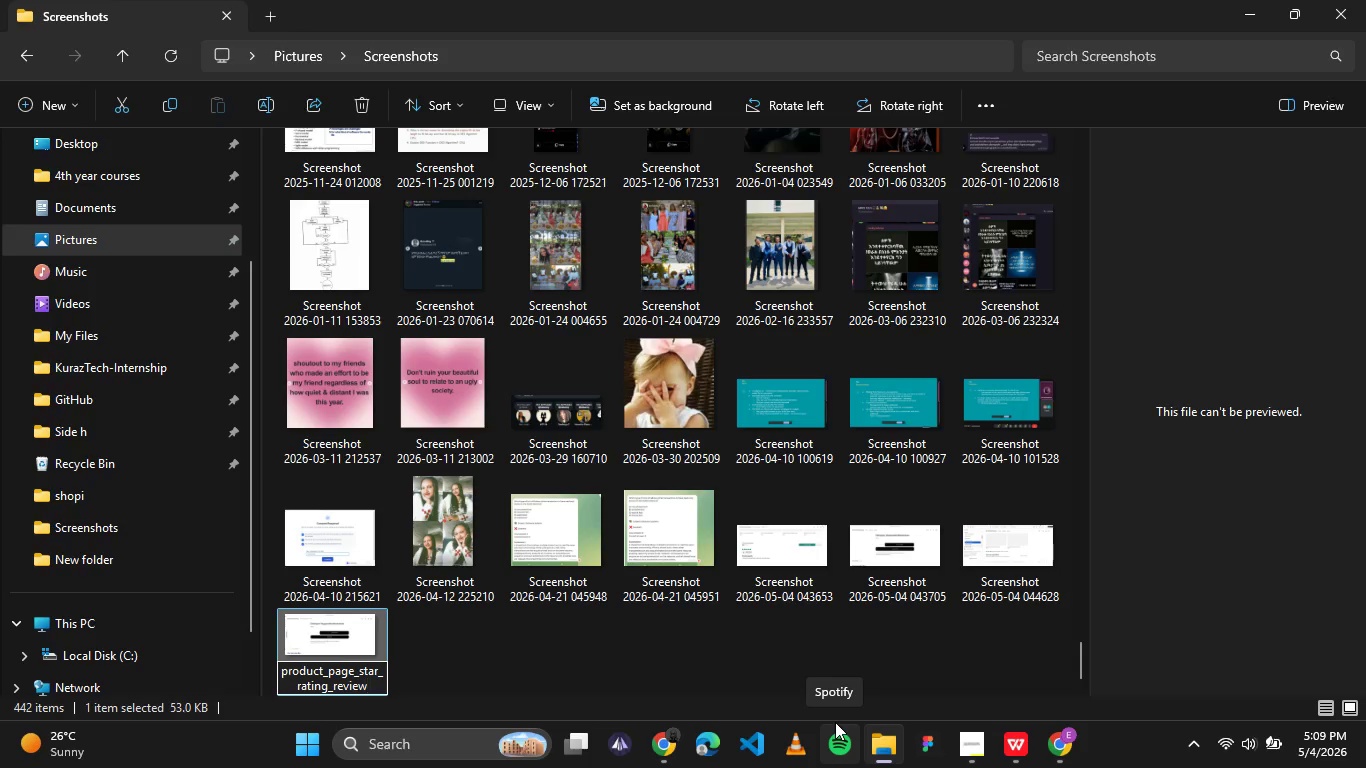 
left_click([711, 664])
 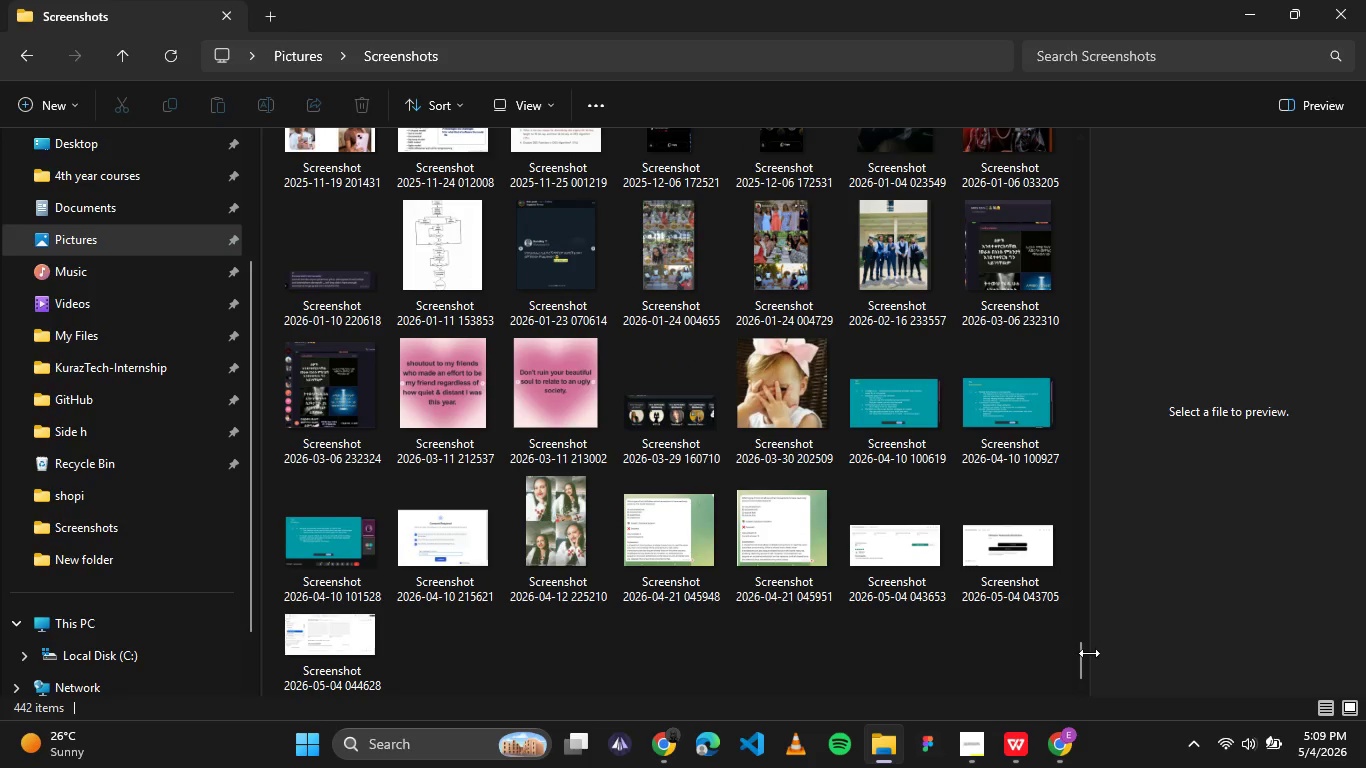 
left_click_drag(start_coordinate=[1084, 653], to_coordinate=[1052, 682])
 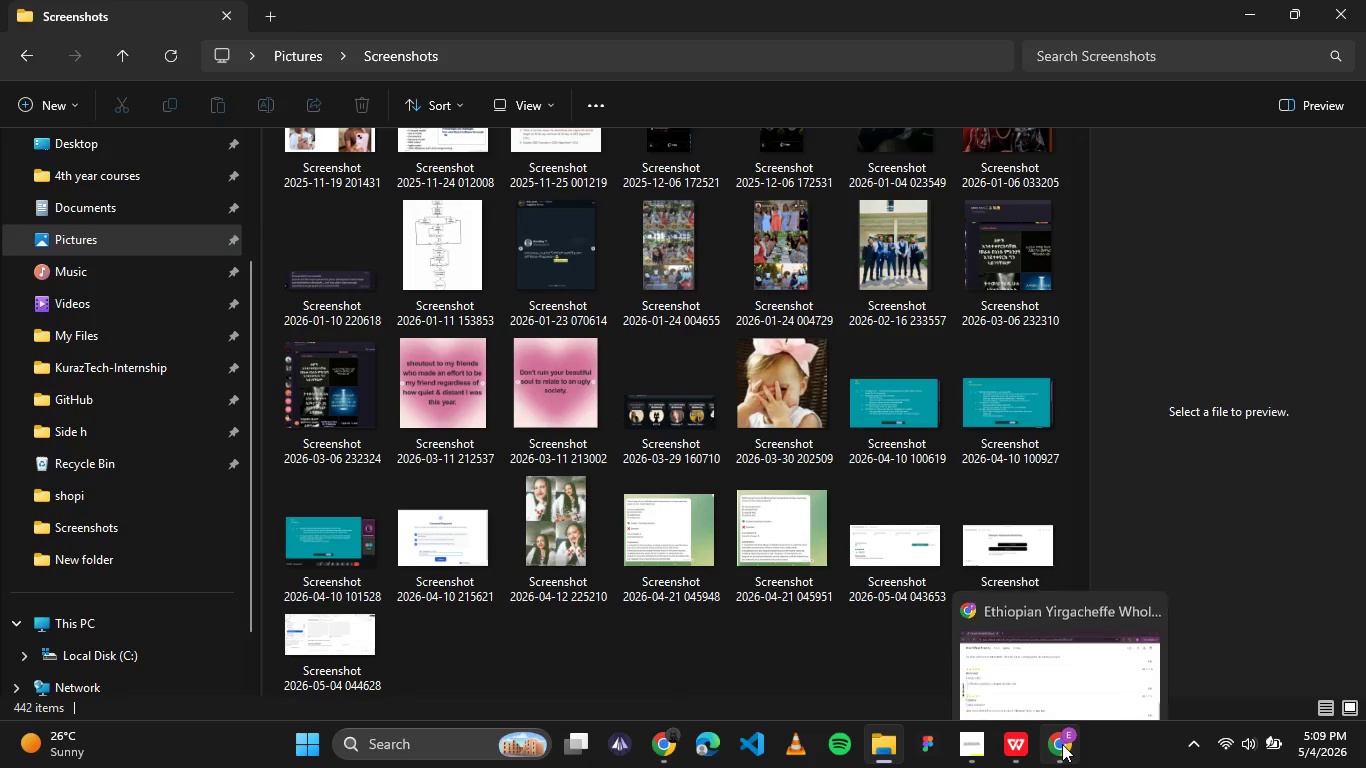 
left_click([1061, 744])
 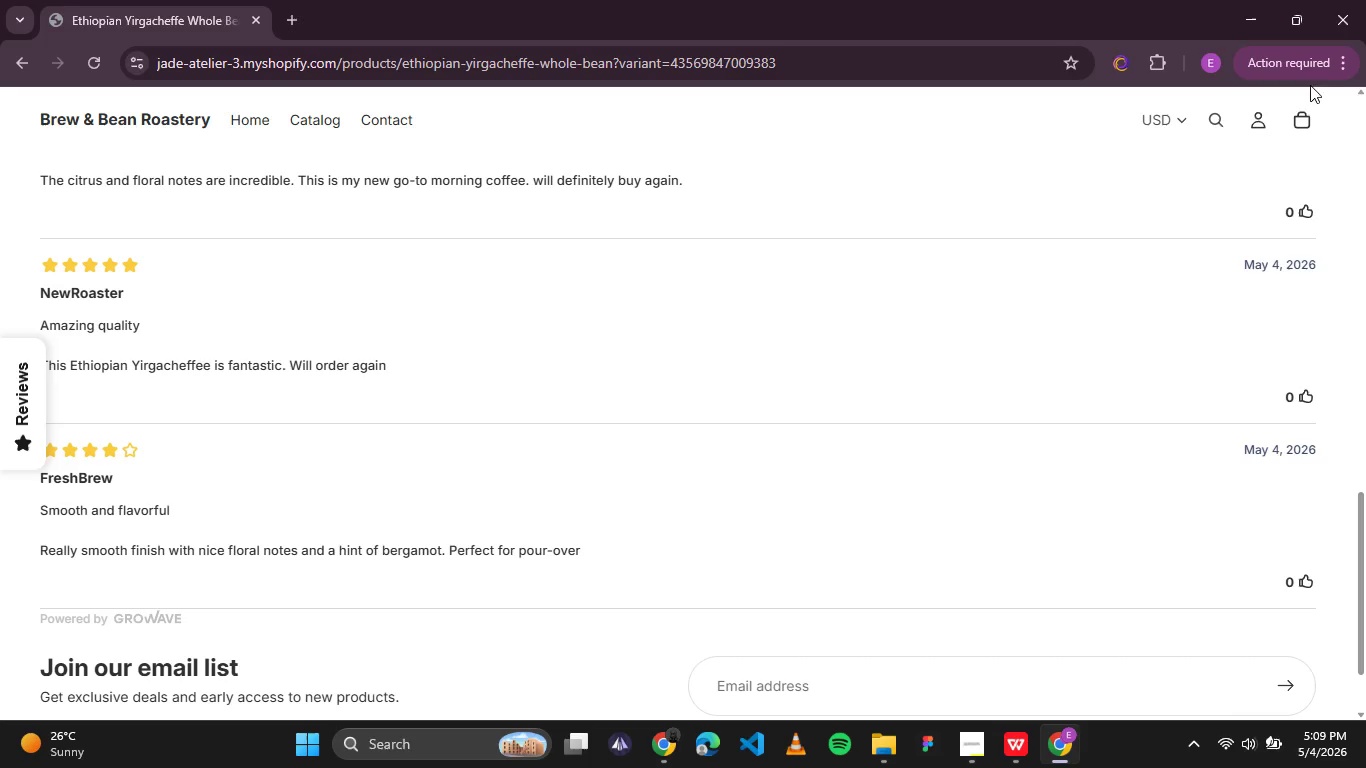 
left_click([1351, 4])
 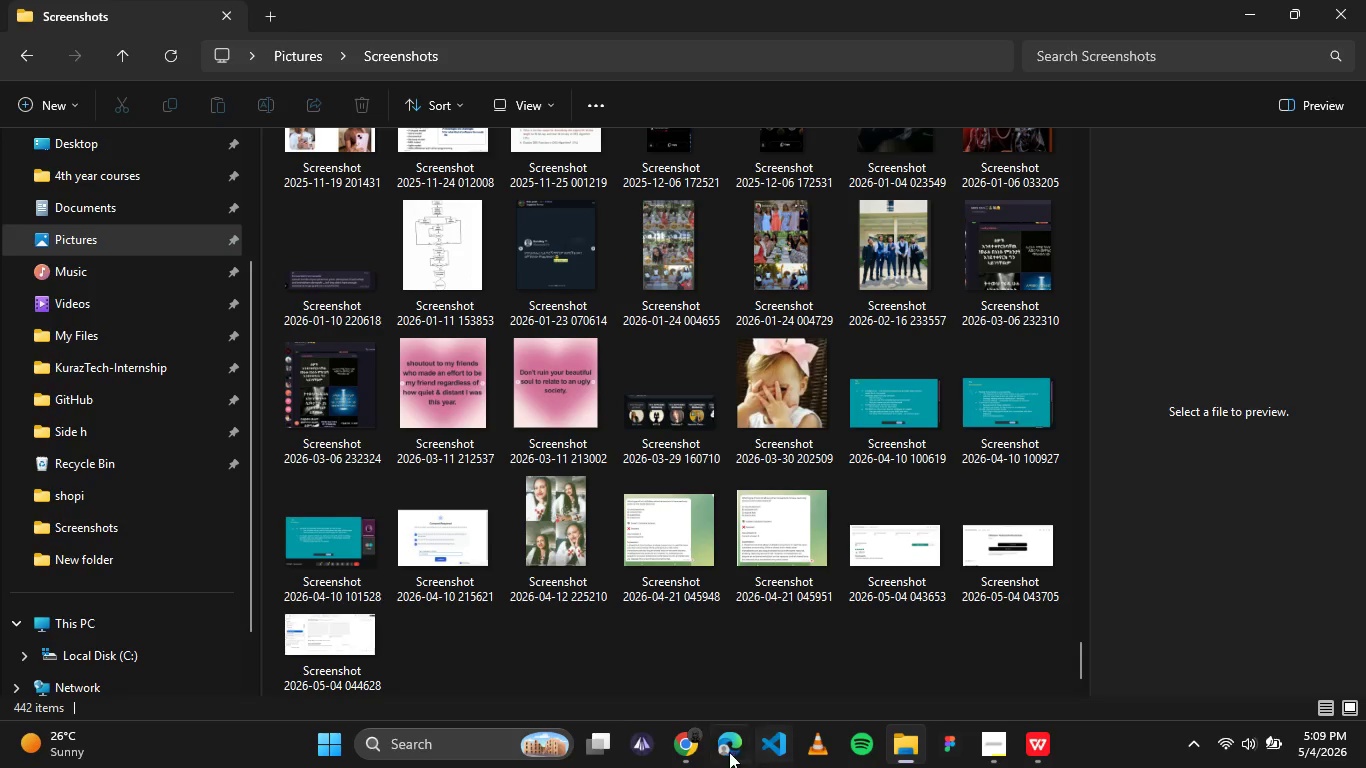 
left_click([685, 743])
 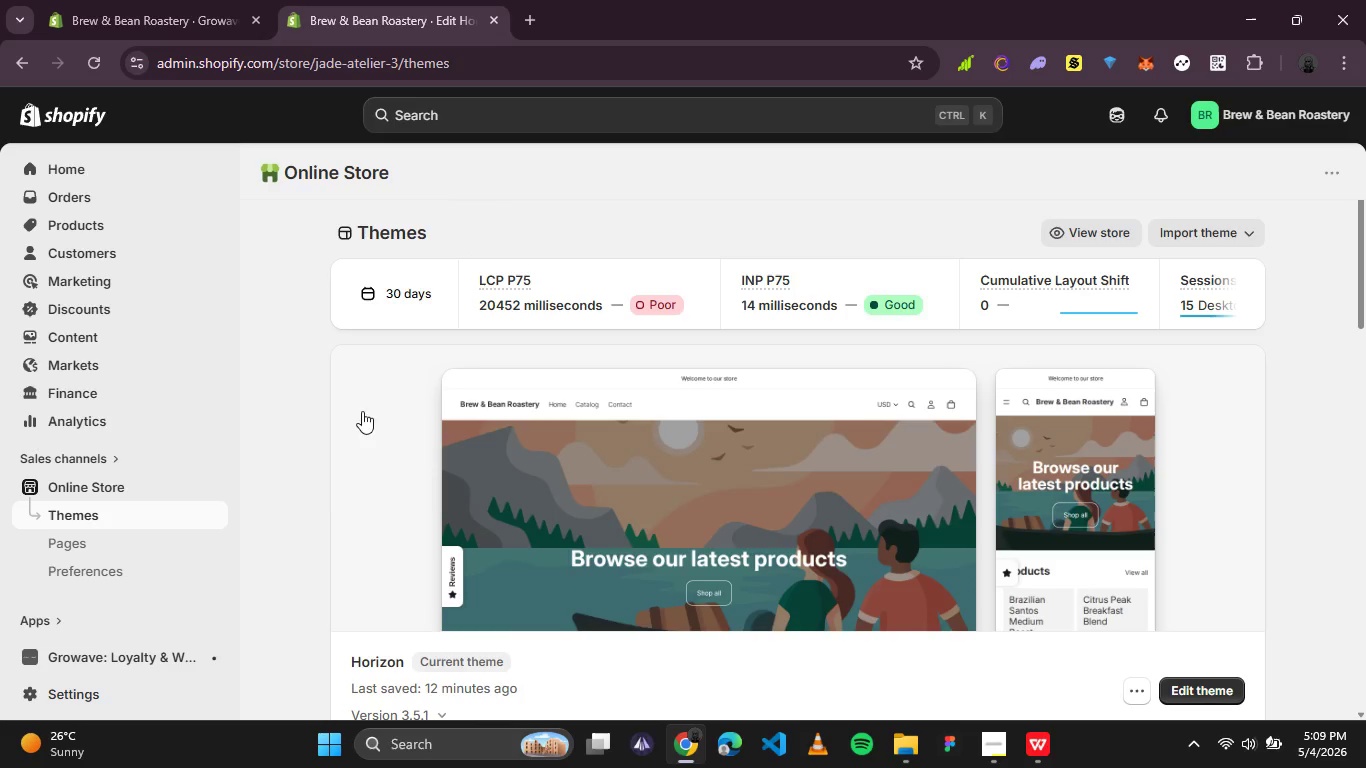 
scroll: coordinate [773, 480], scroll_direction: none, amount: 0.0
 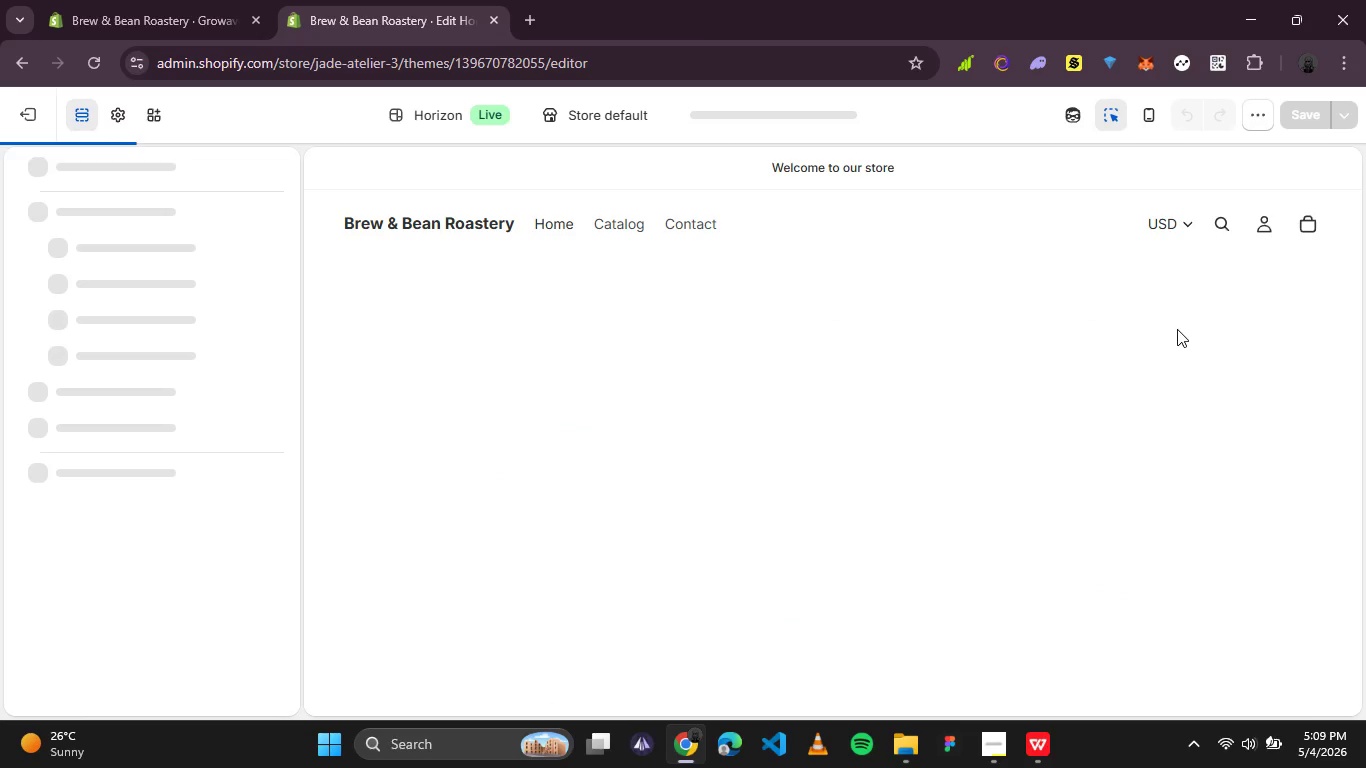 
wait(6.33)
 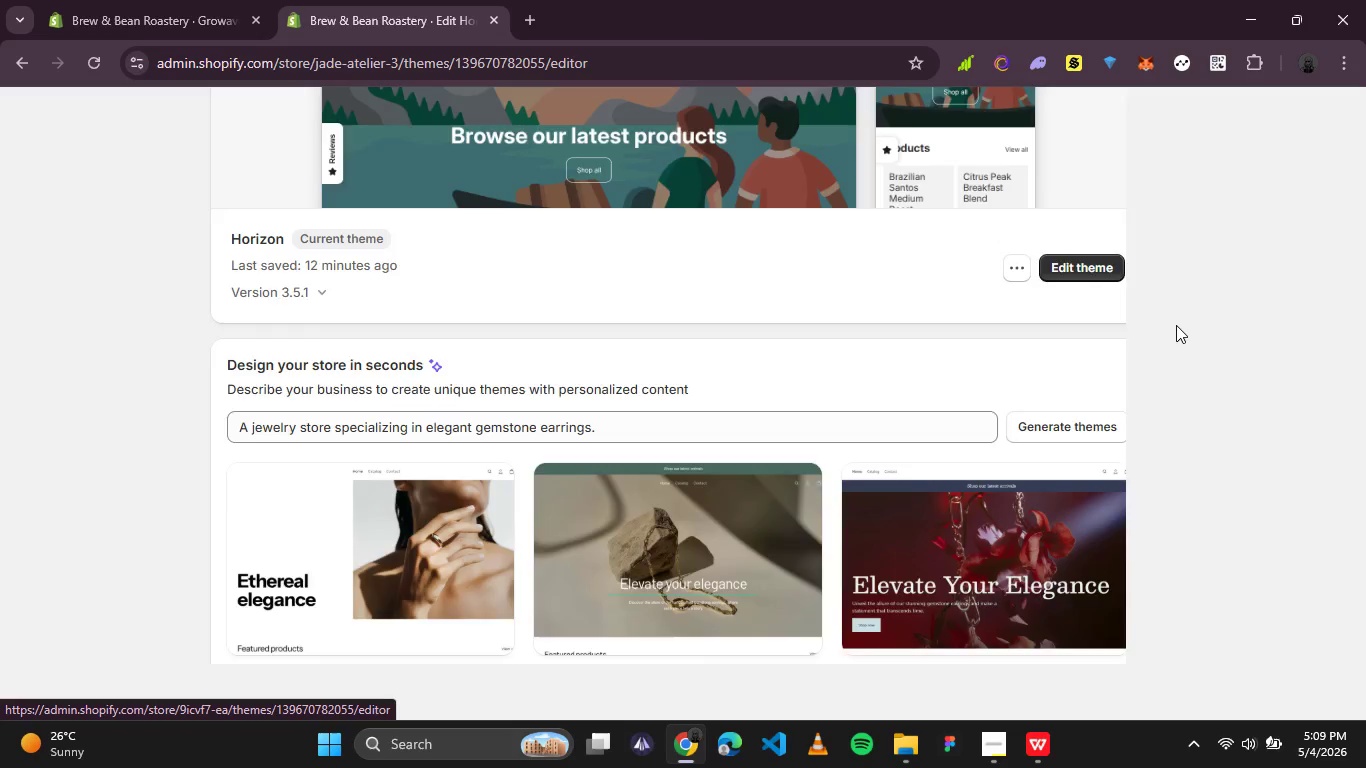 
scroll: coordinate [599, 257], scroll_direction: down, amount: 2.0
 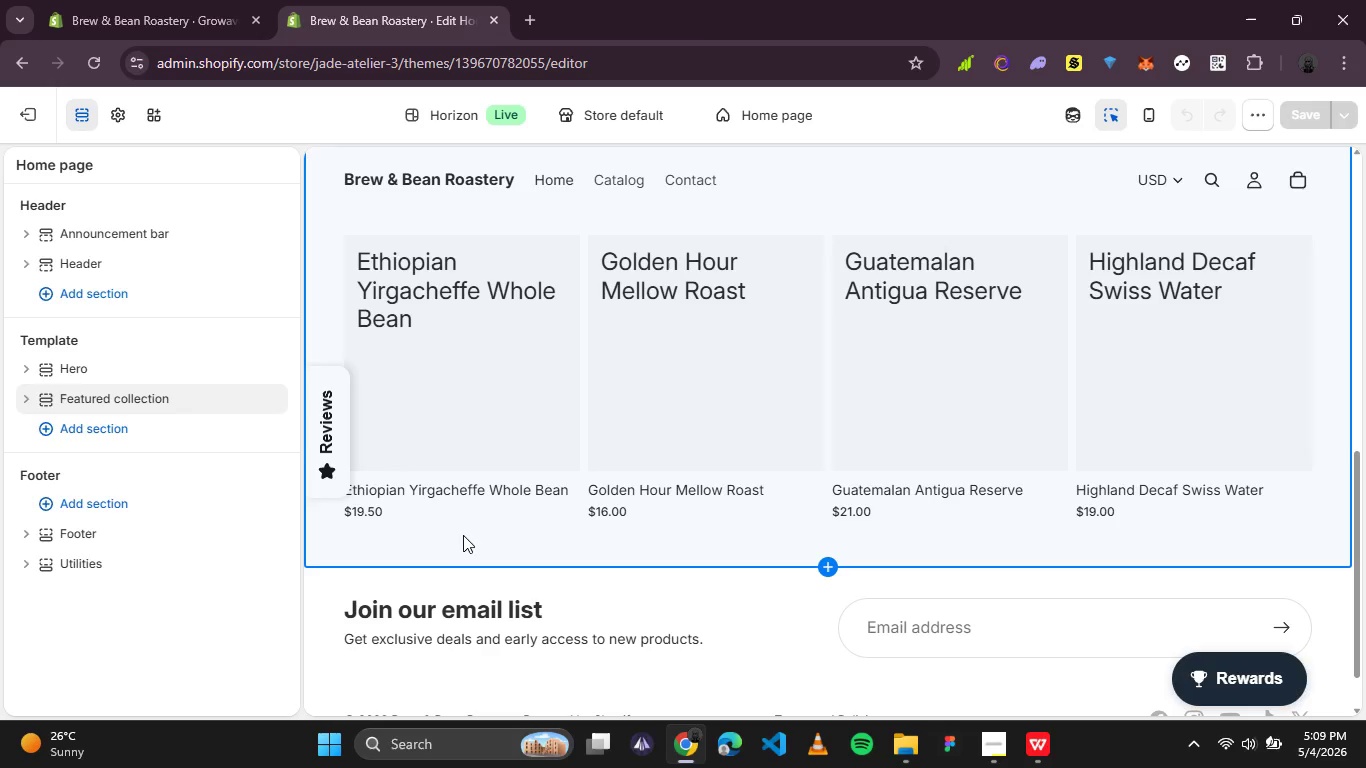 
left_click([175, 398])
 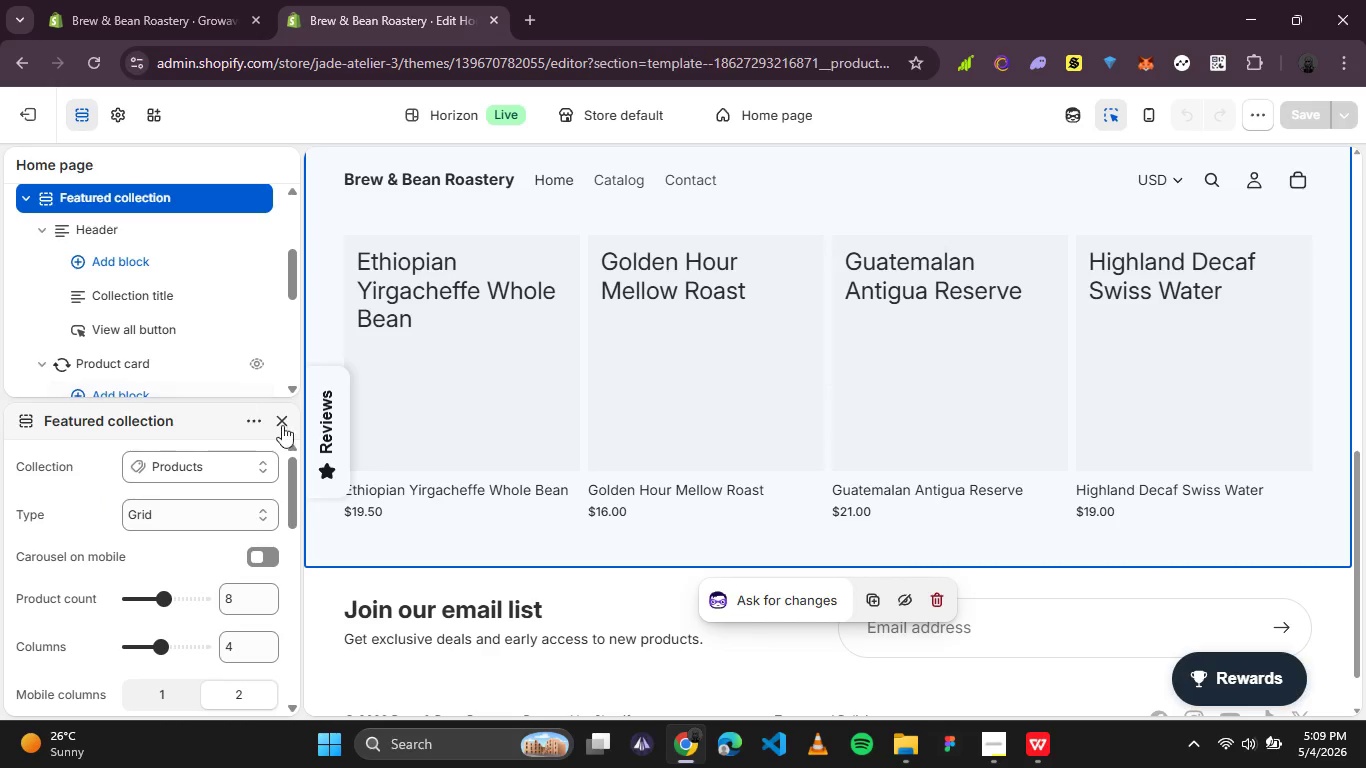 
scroll: coordinate [207, 498], scroll_direction: down, amount: 5.0
 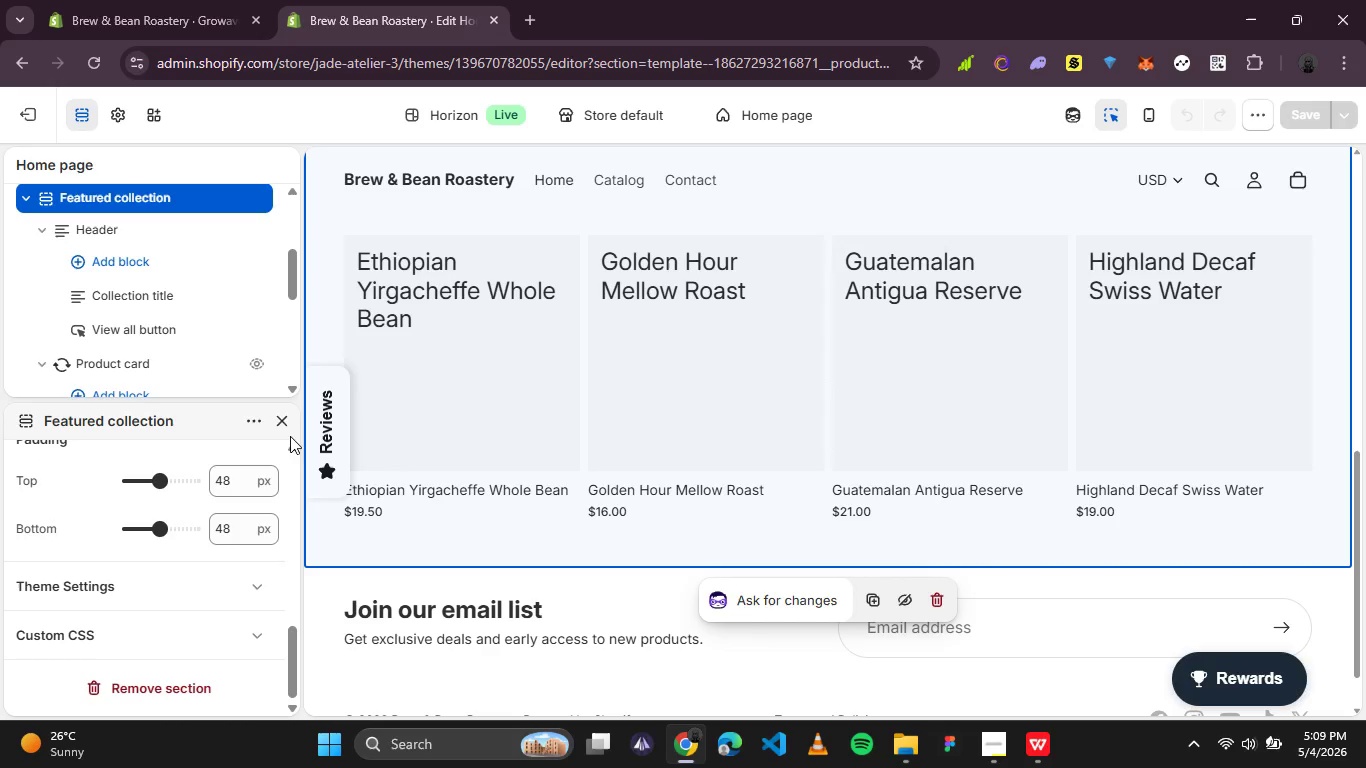 
left_click([281, 417])
 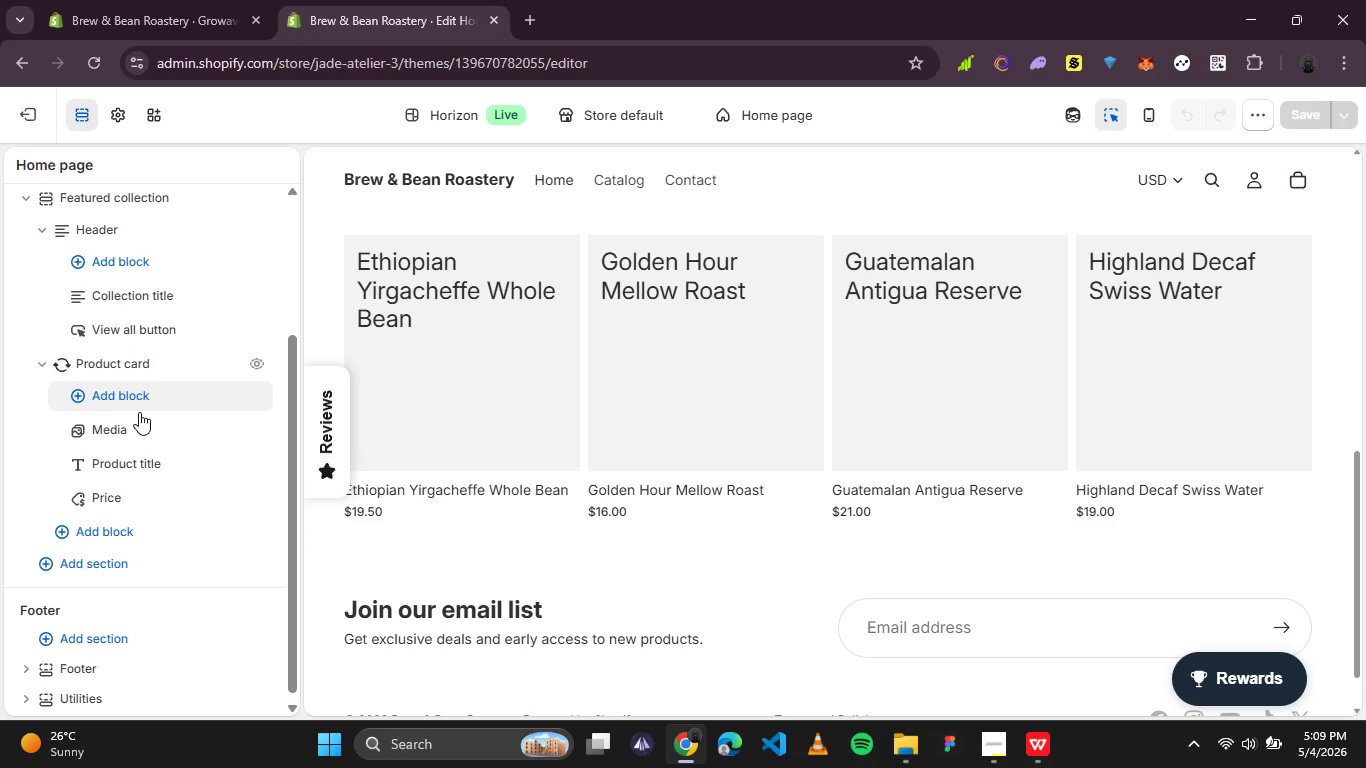 
wait(7.98)
 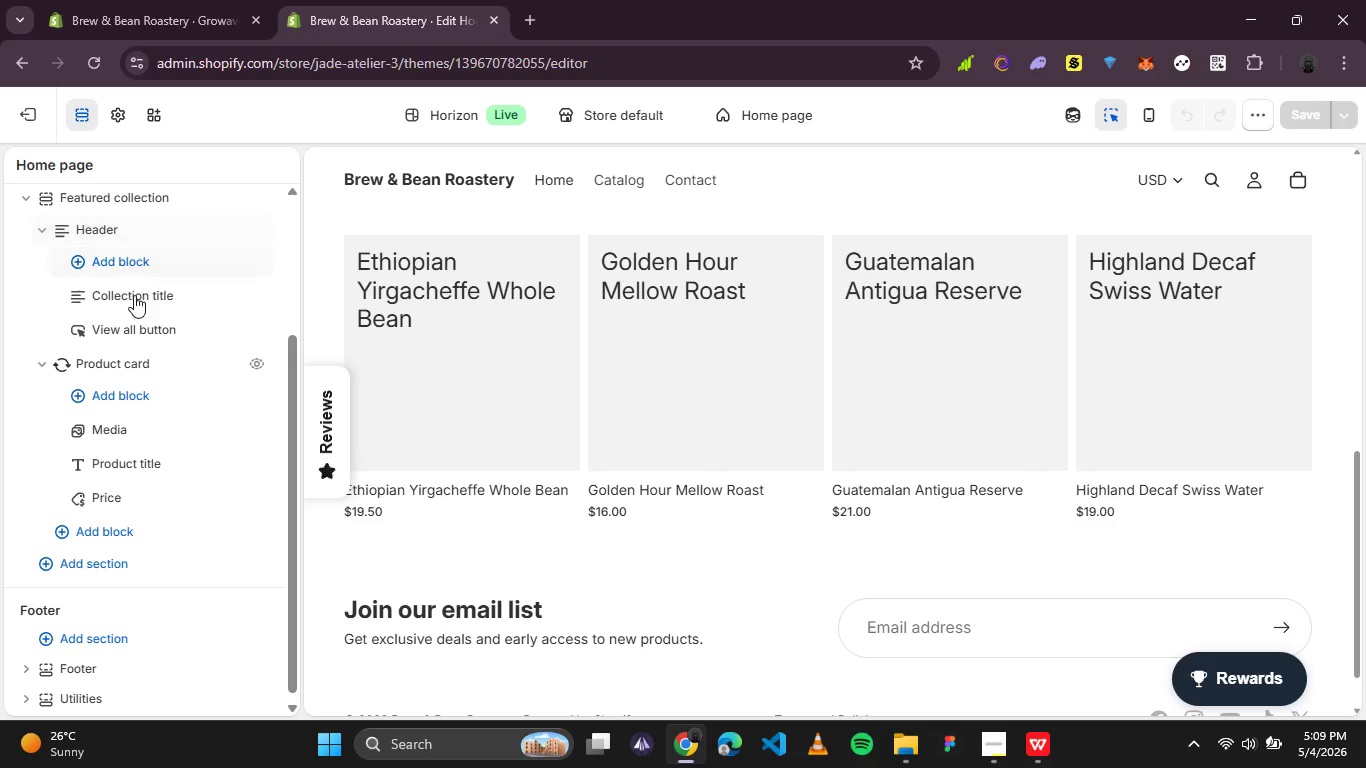 
left_click([125, 536])
 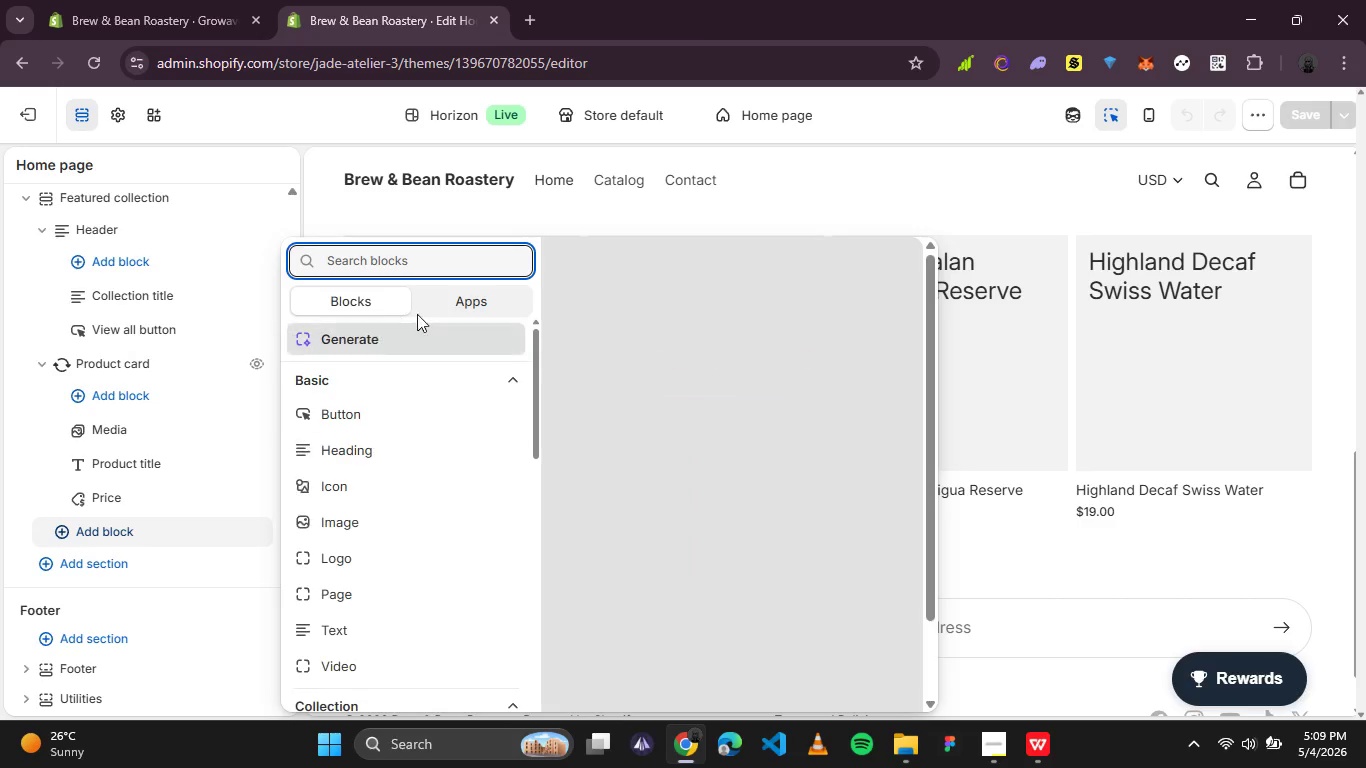 
left_click([434, 309])
 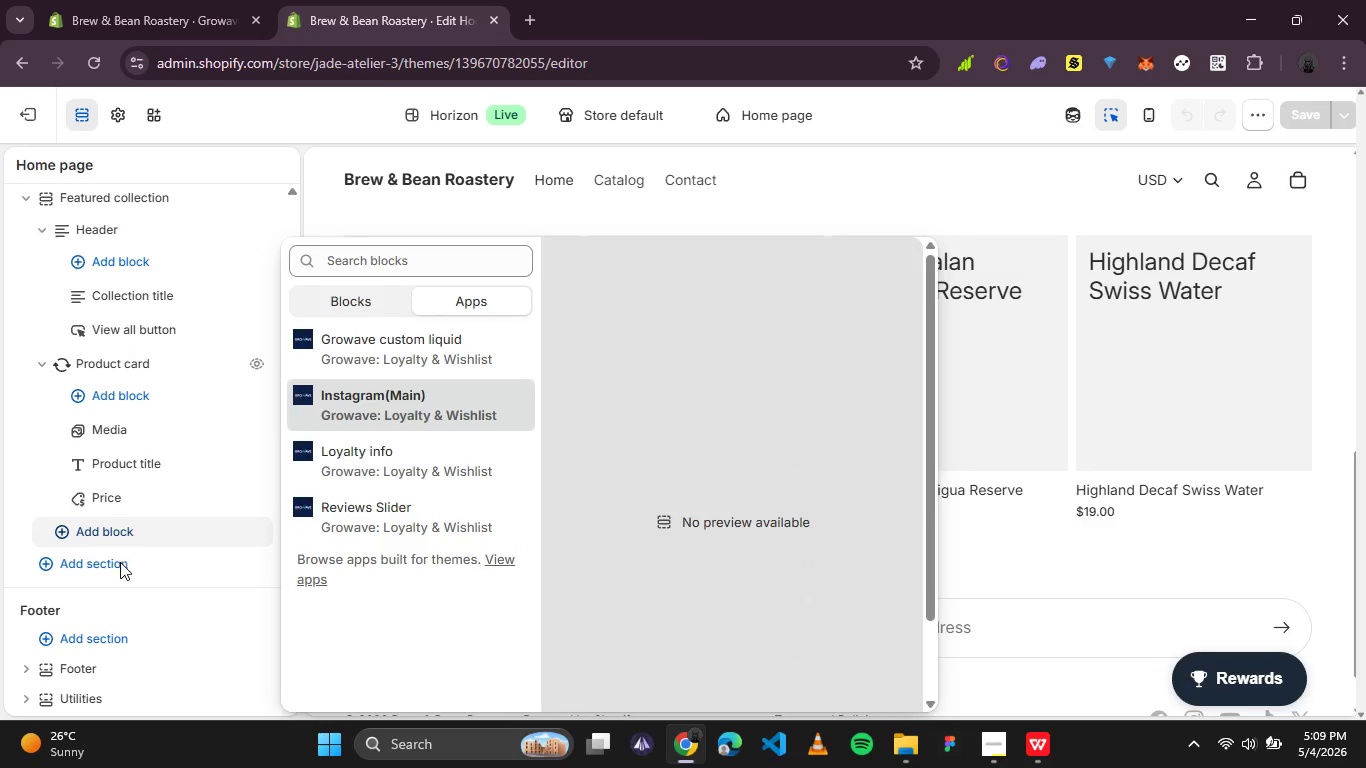 
double_click([120, 563])
 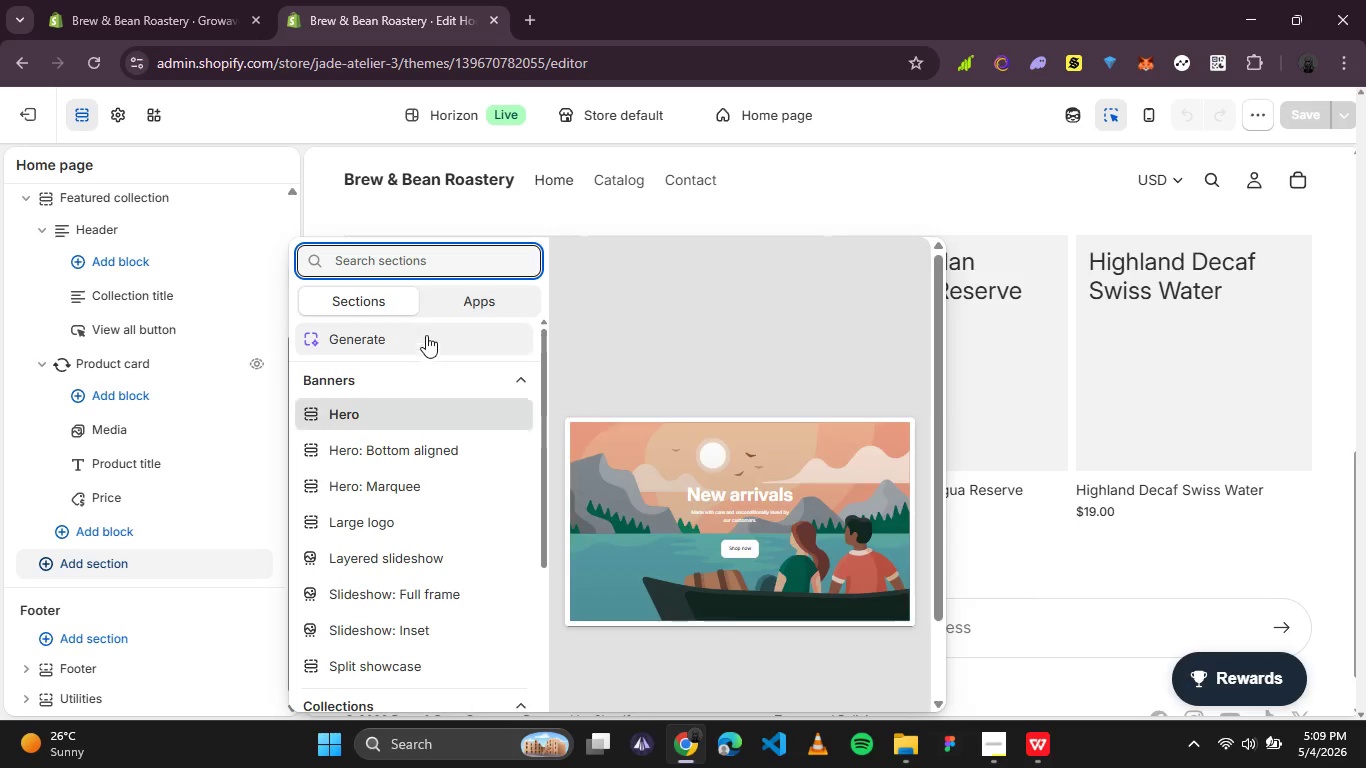 
left_click([451, 305])
 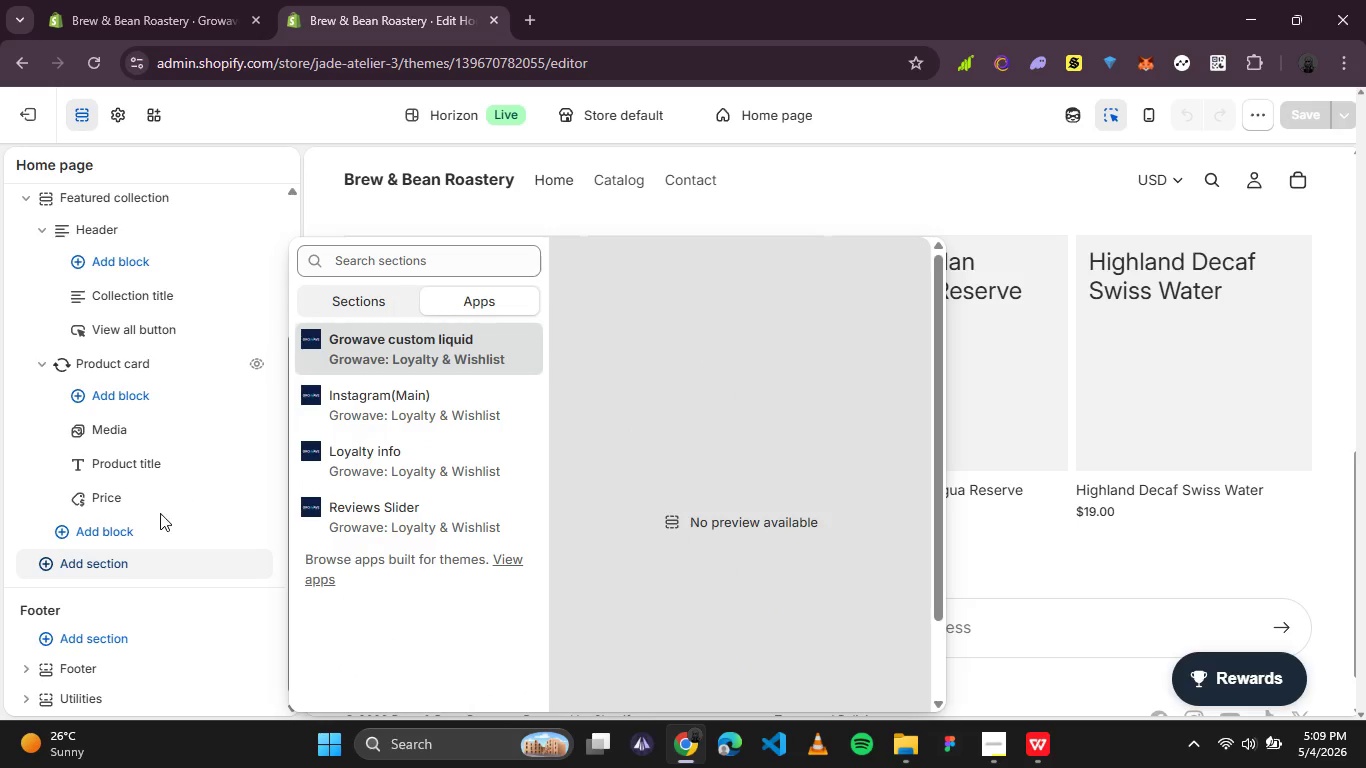 
double_click([108, 534])
 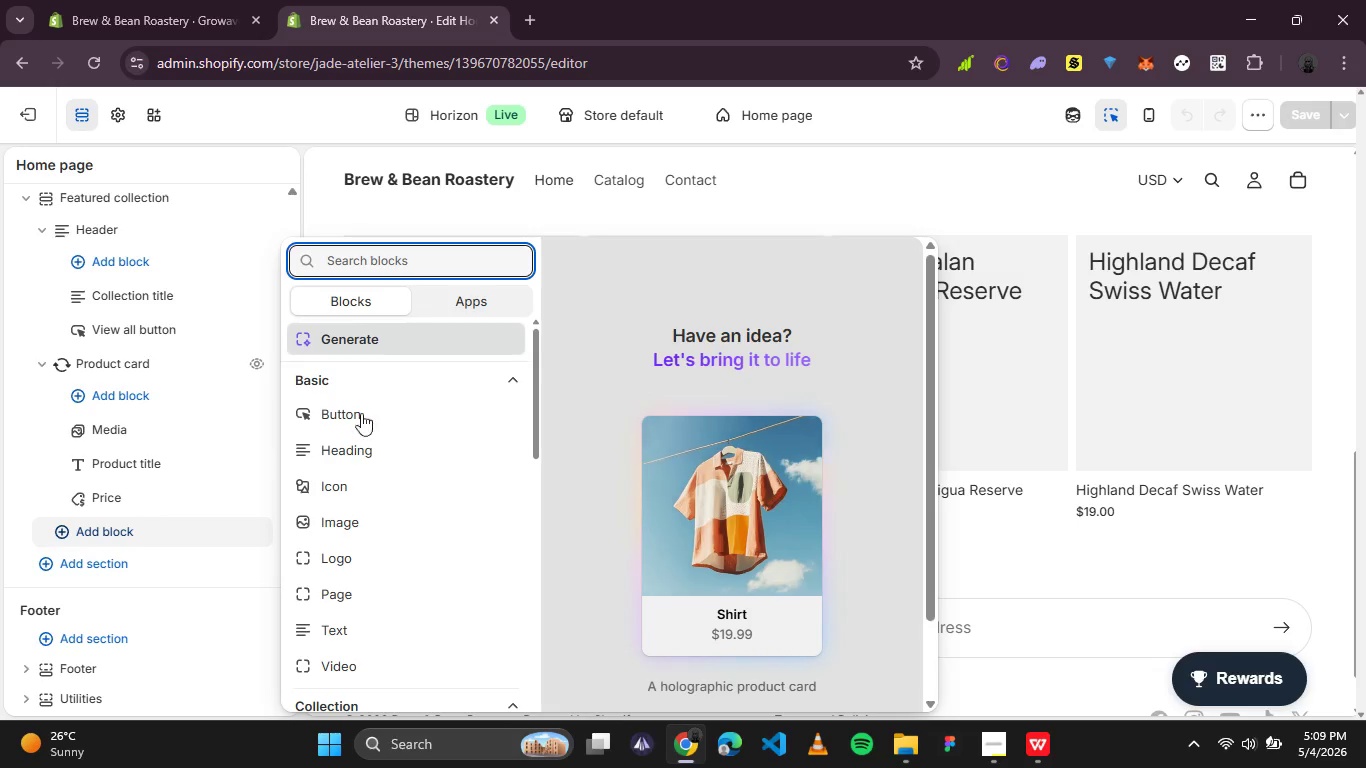 
scroll: coordinate [432, 453], scroll_direction: down, amount: 3.0
 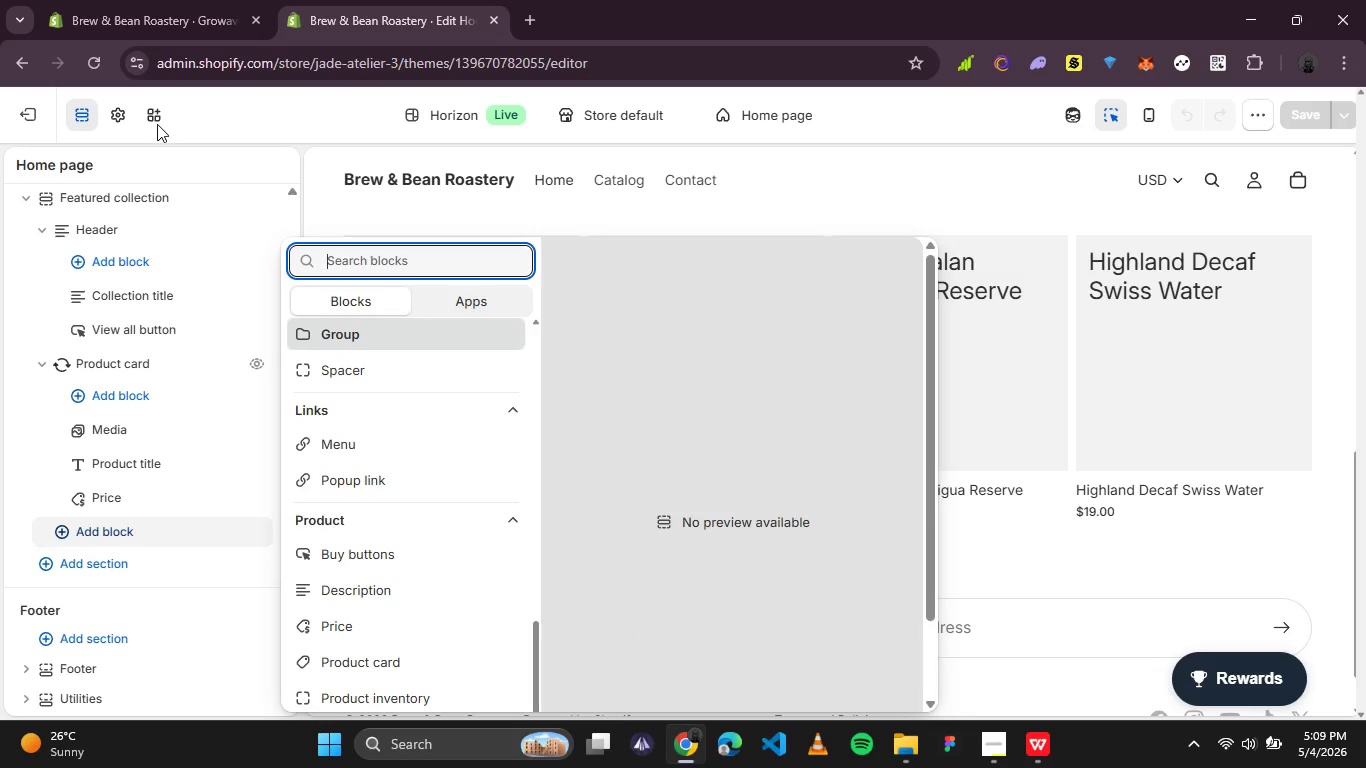 
double_click([154, 121])
 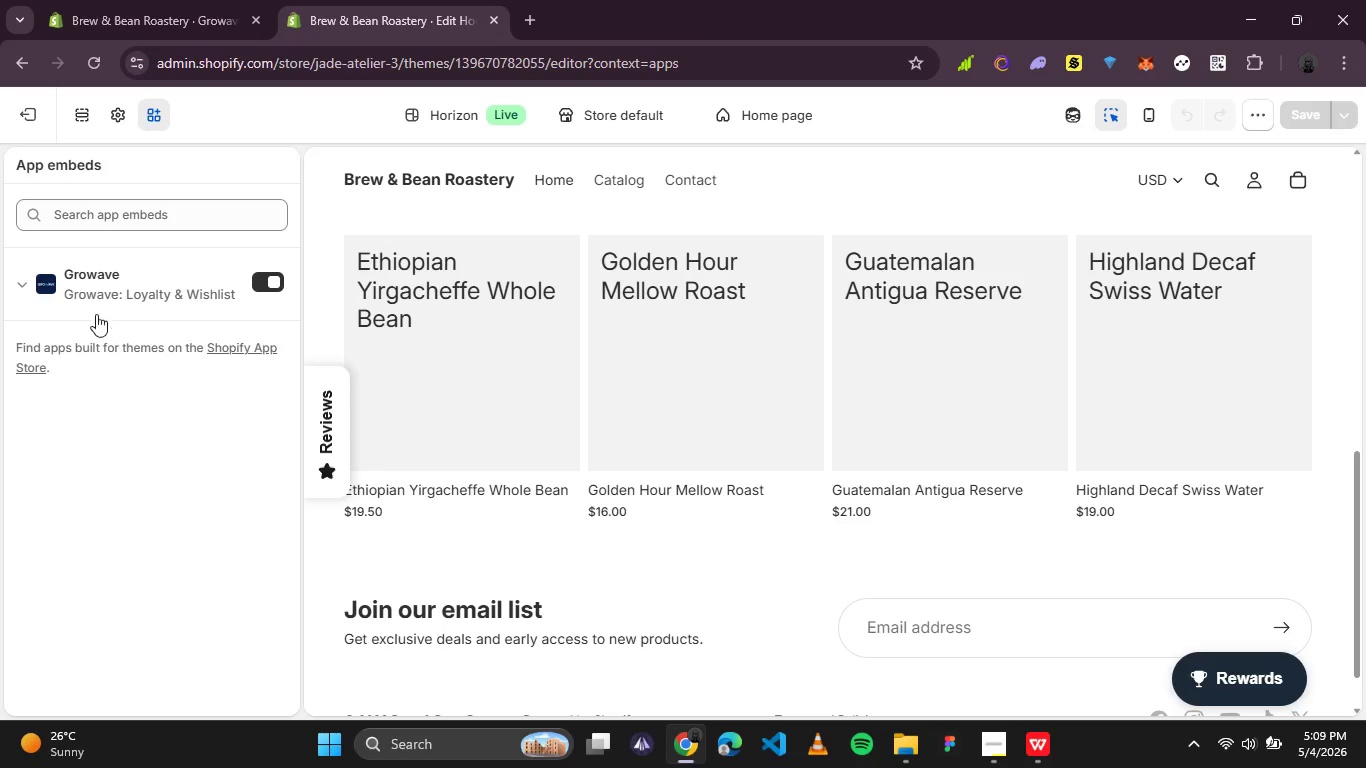 
left_click([78, 269])
 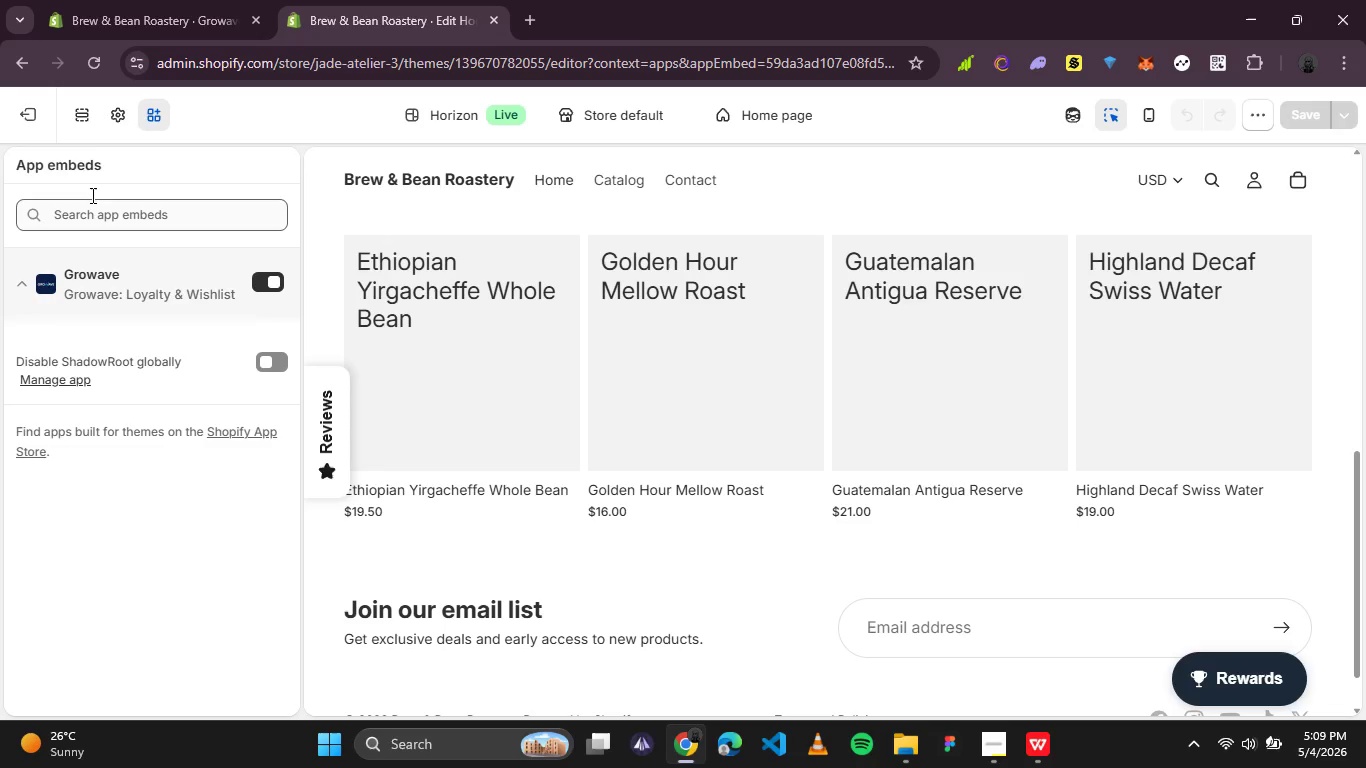 
left_click([114, 114])
 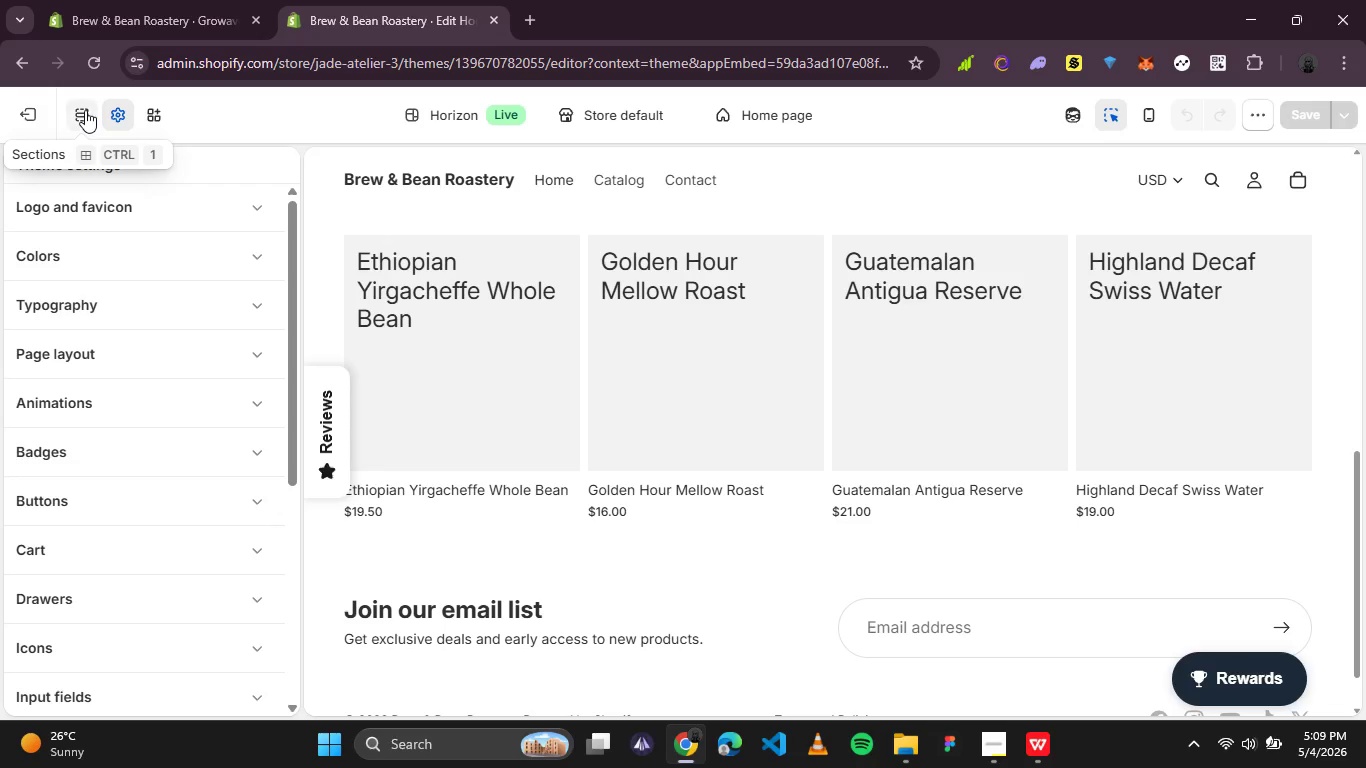 
left_click([19, 132])
 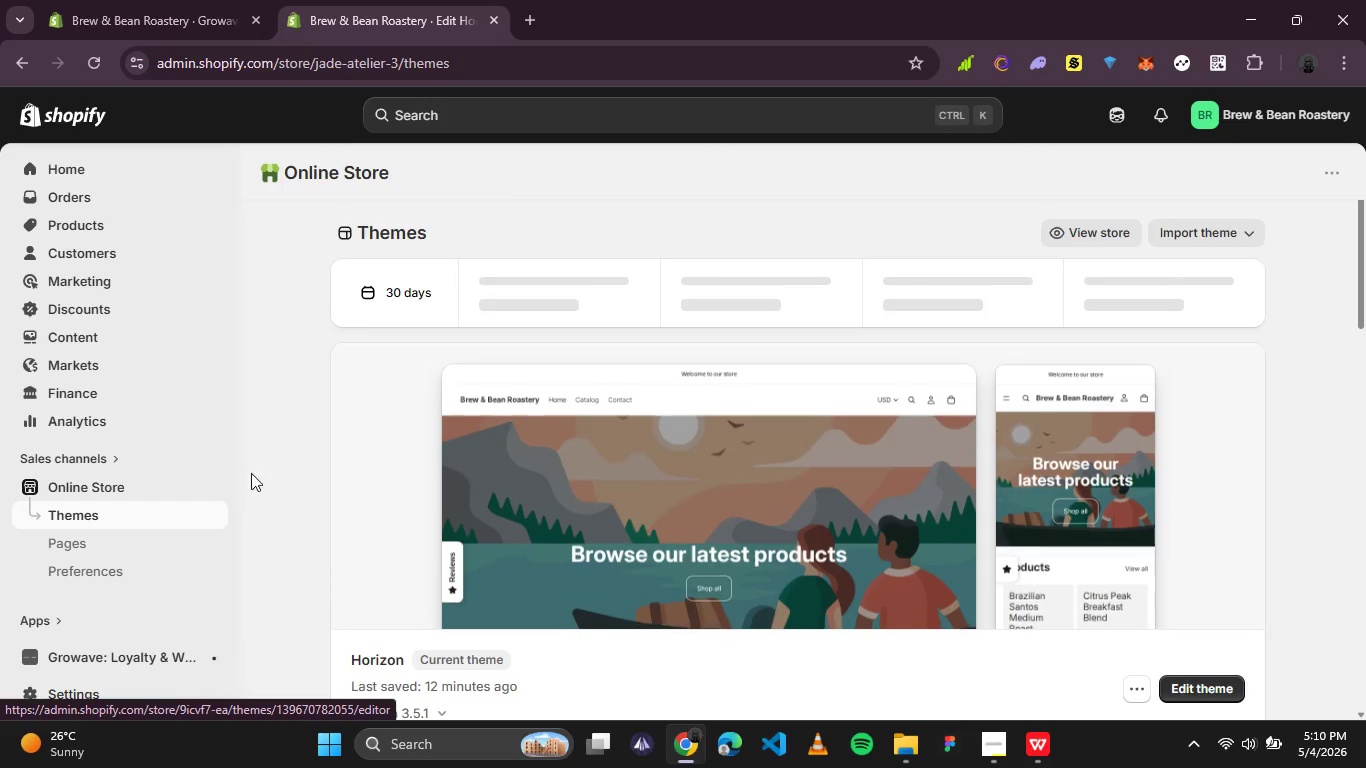 
left_click([1196, 700])
 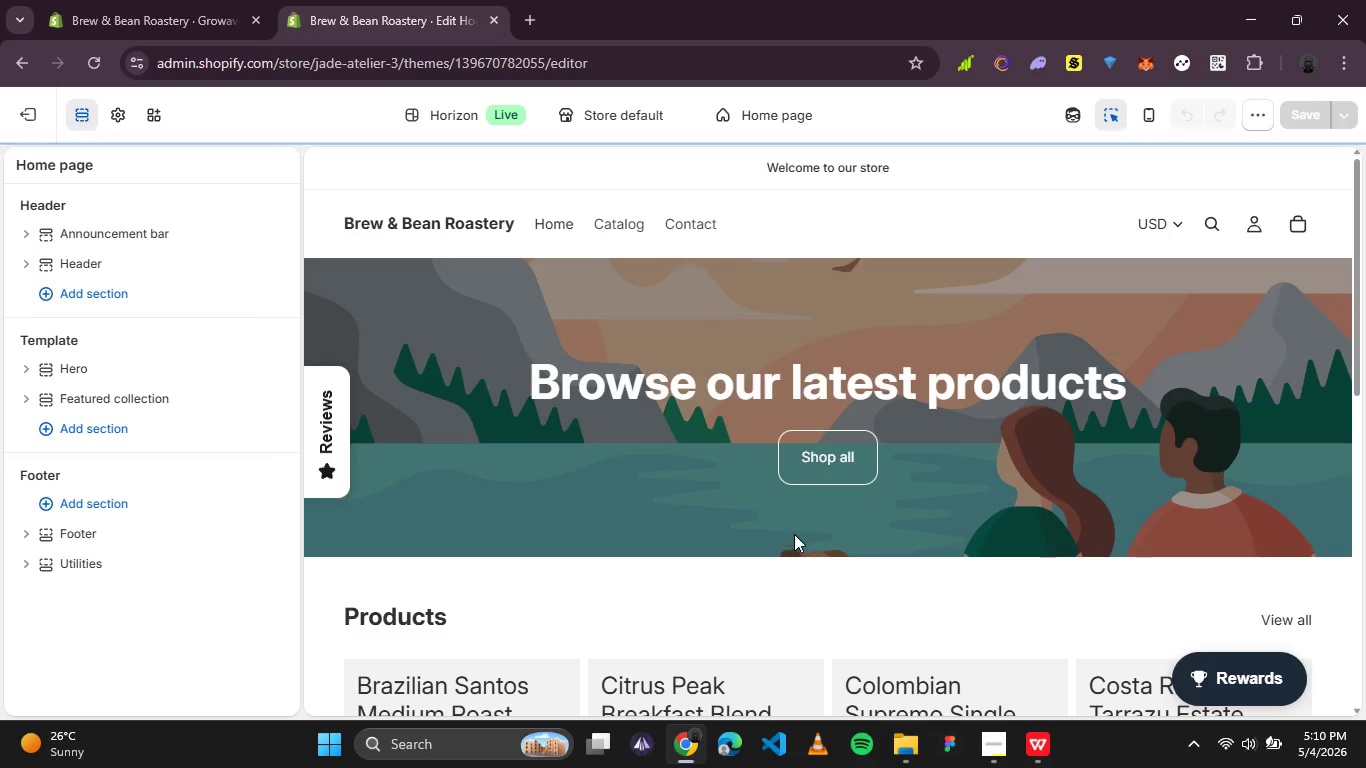 
wait(5.25)
 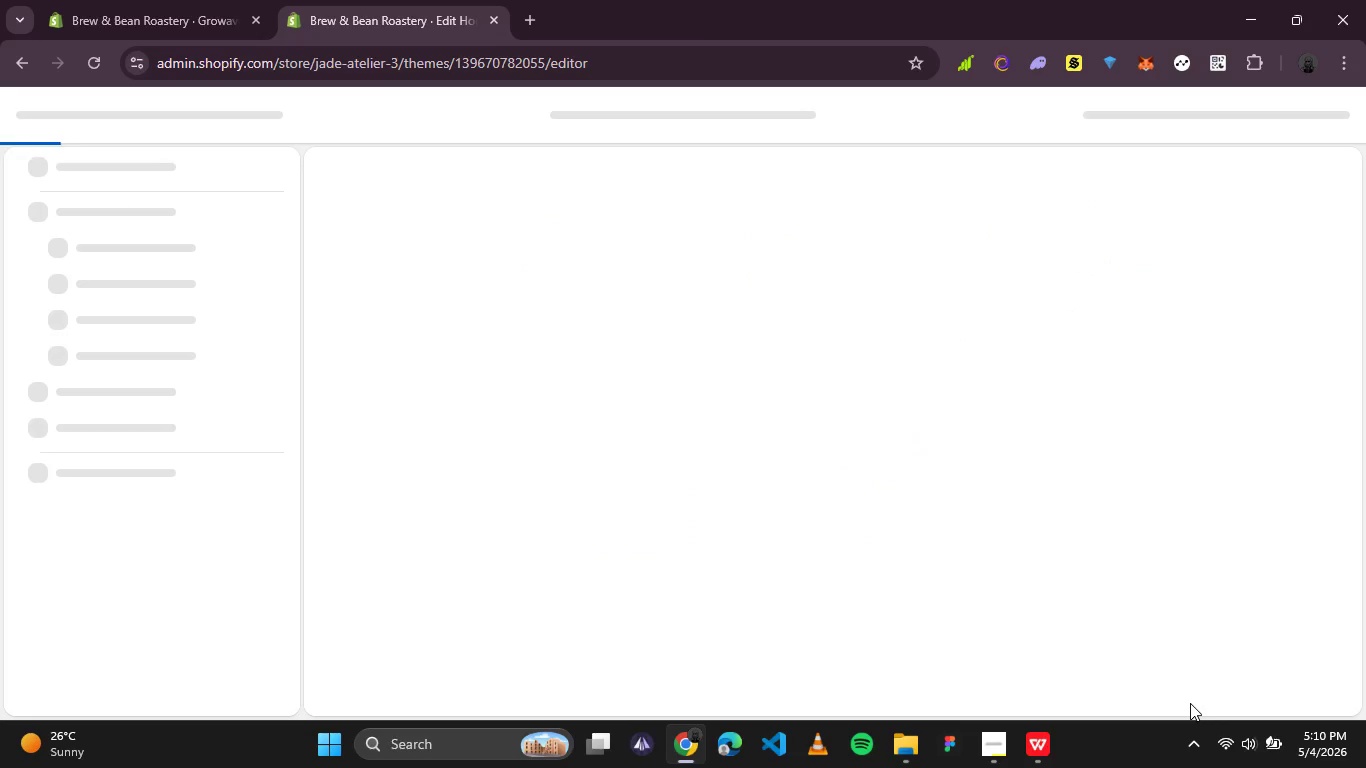 
left_click([981, 727])